 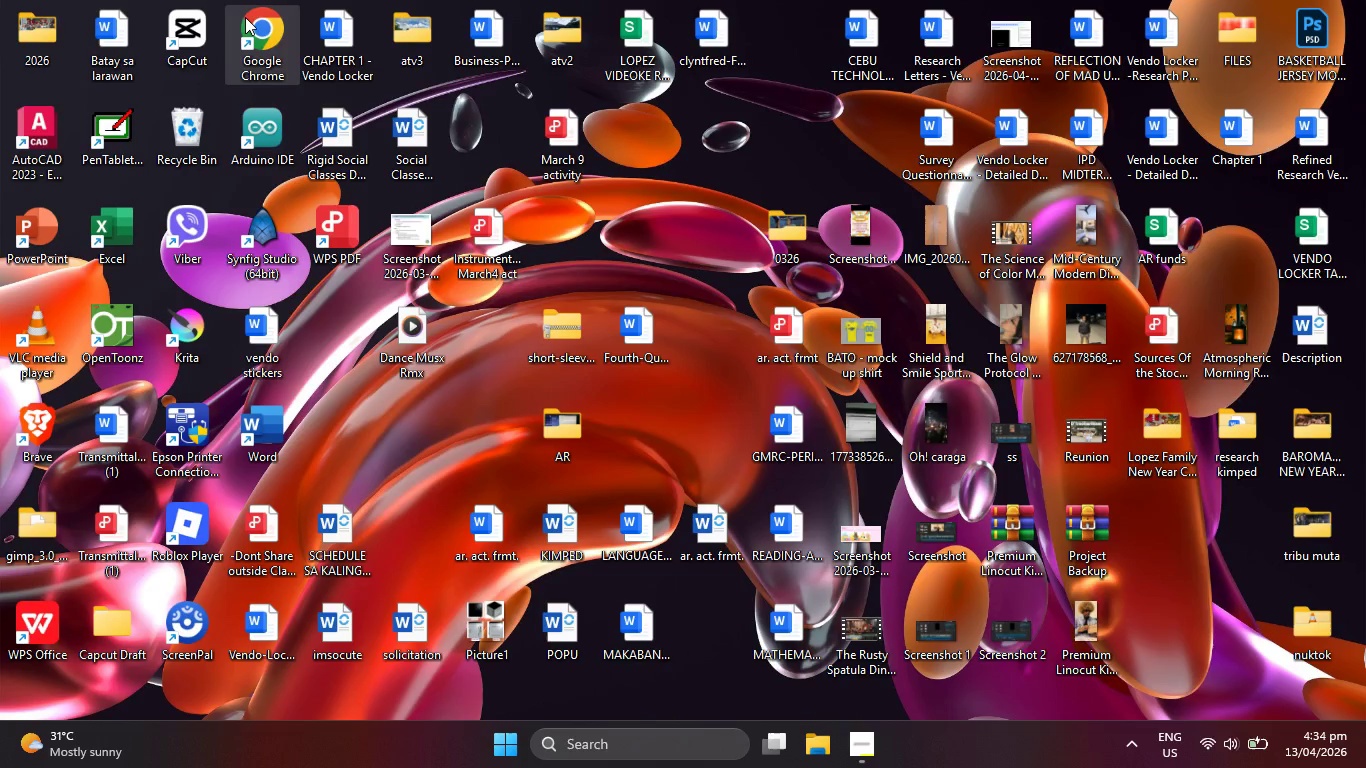 
left_click([437, 62])
 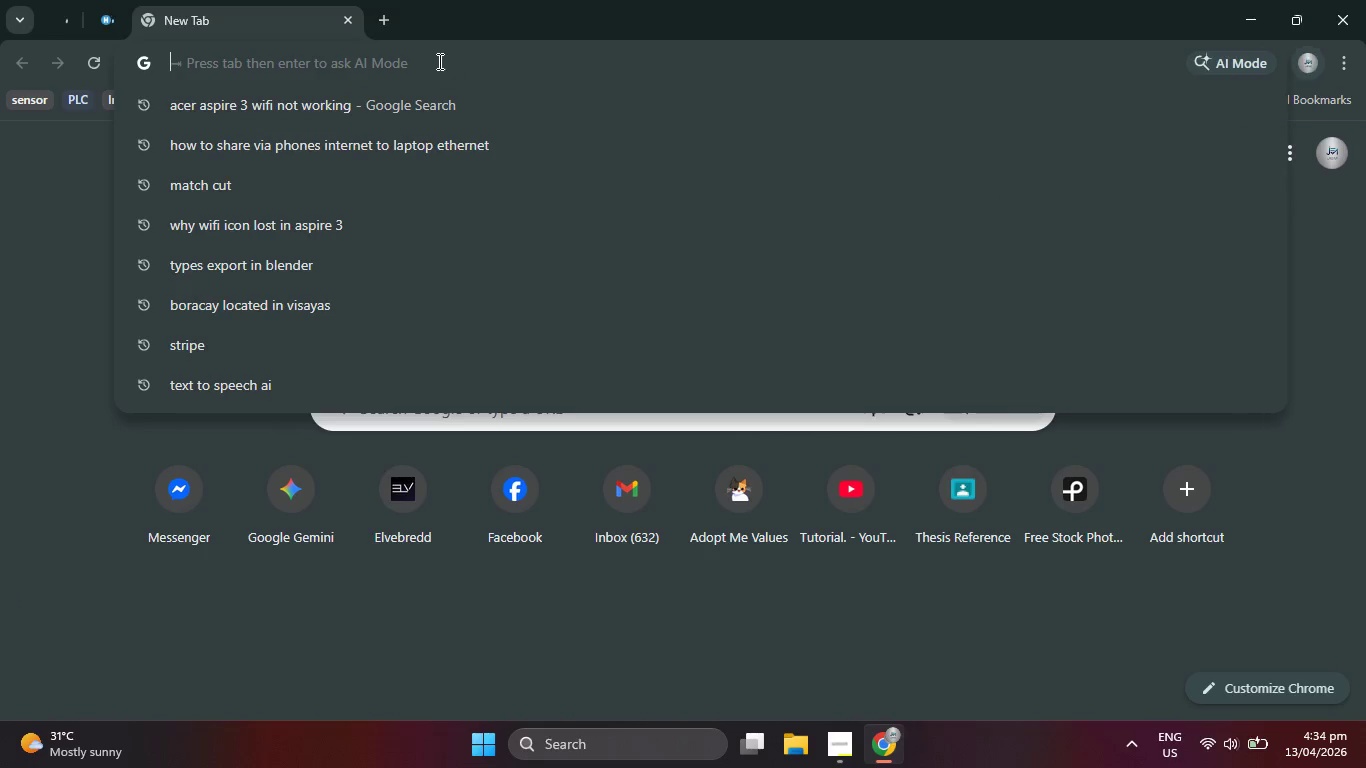 
type(pexel)
 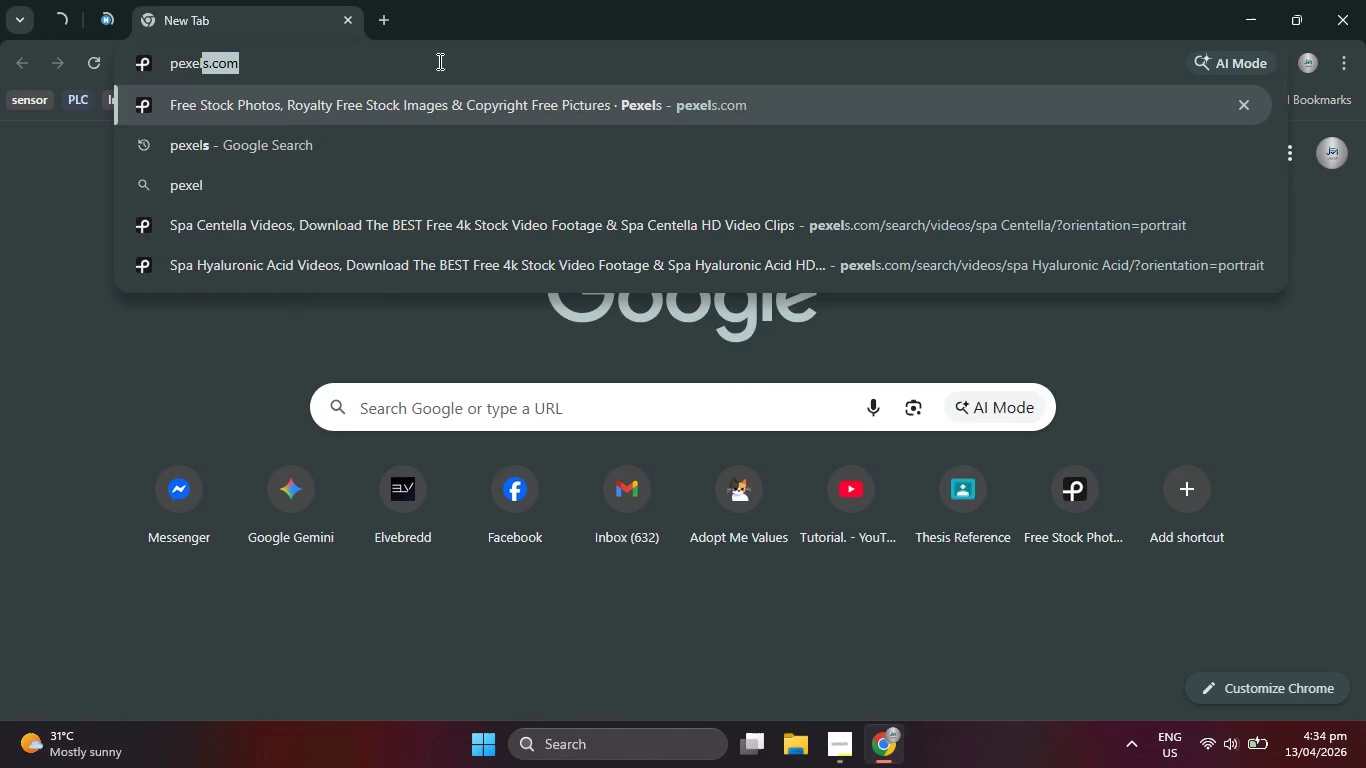 
key(Enter)
 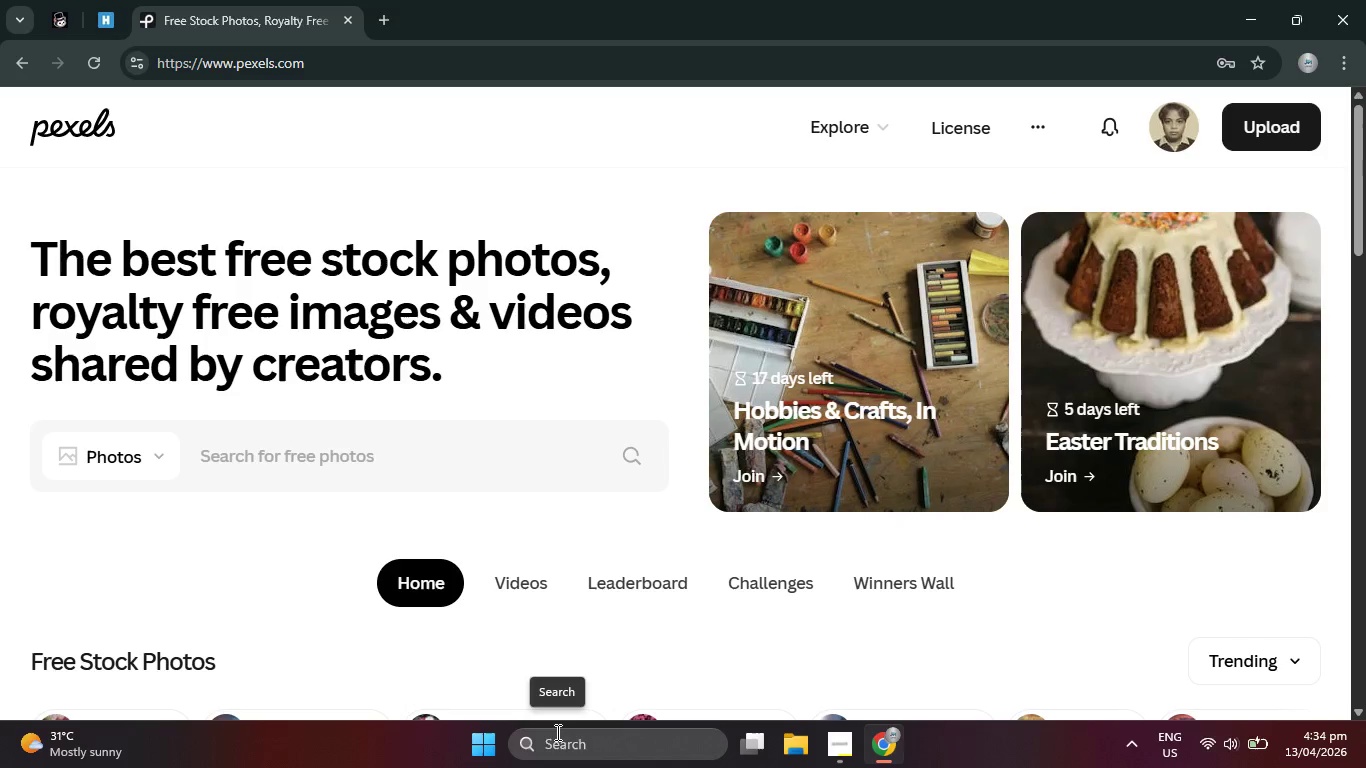 
wait(18.53)
 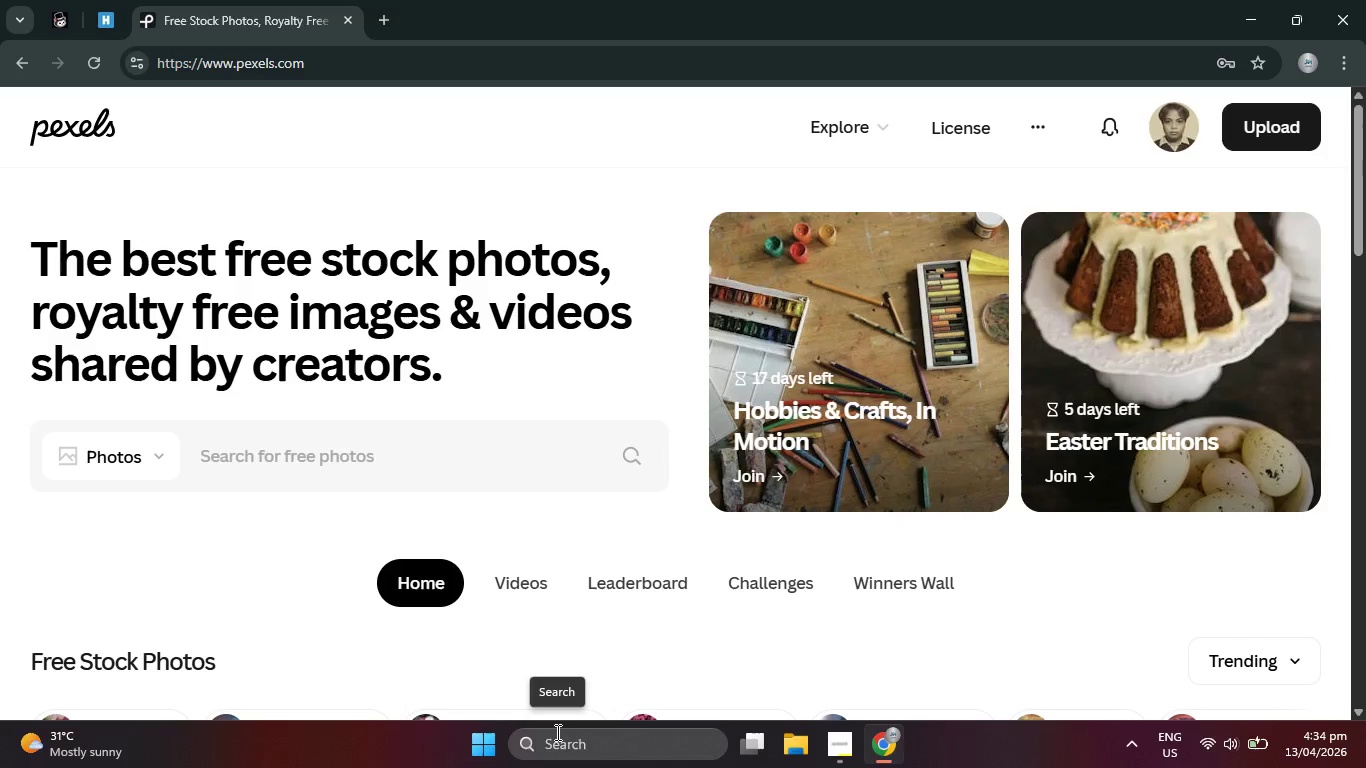 
left_click([105, 459])
 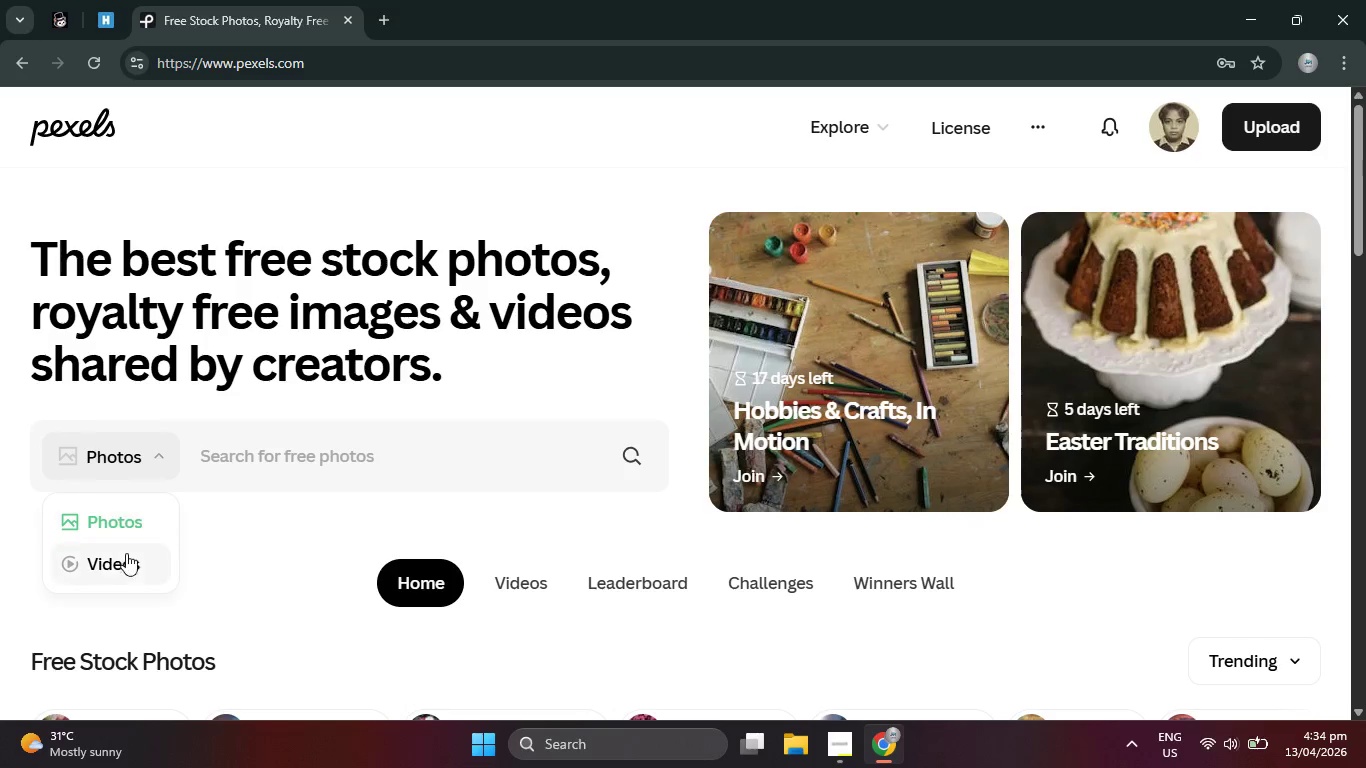 
left_click([130, 557])
 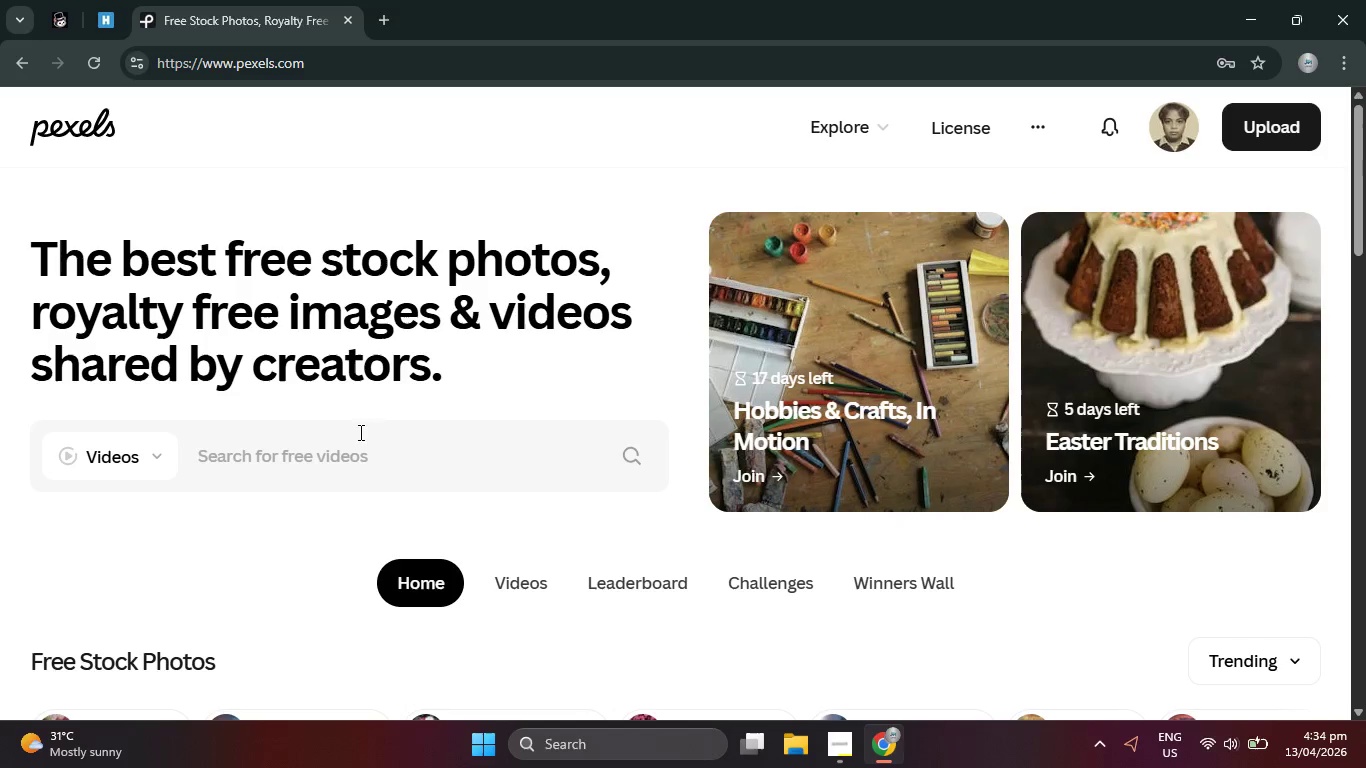 
left_click([848, 749])